 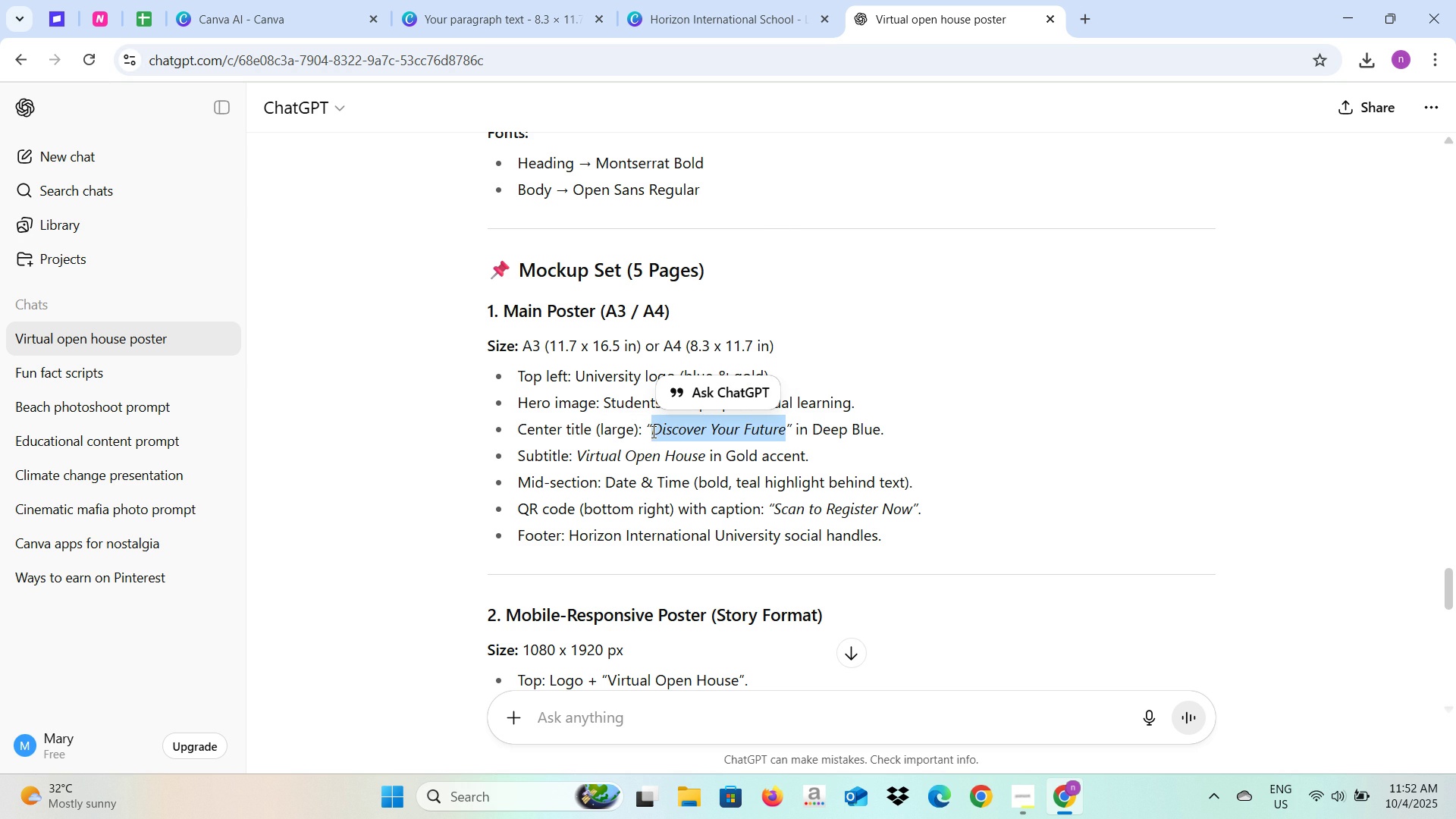 
key(Control+C)
 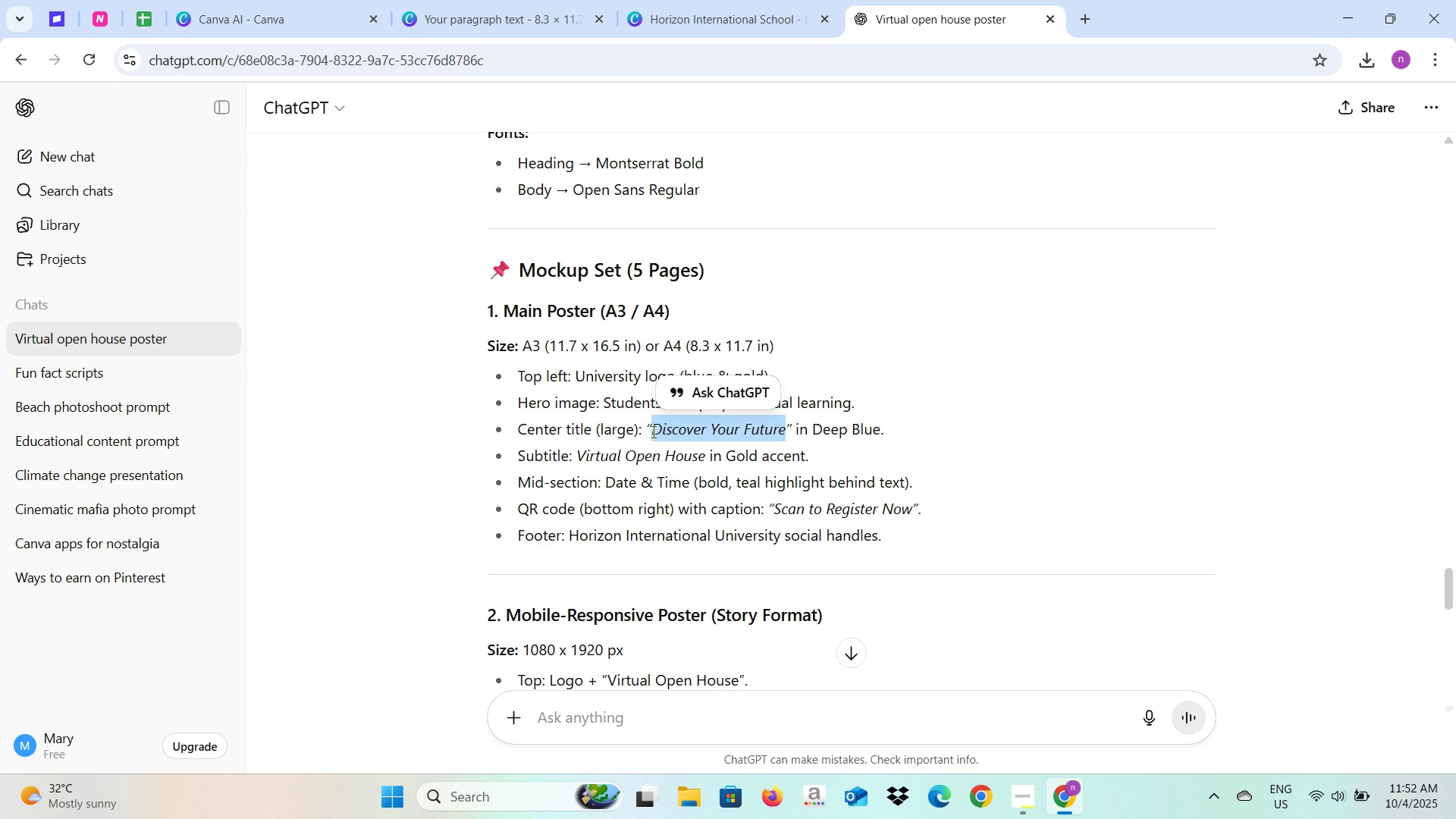 
key(Control+C)
 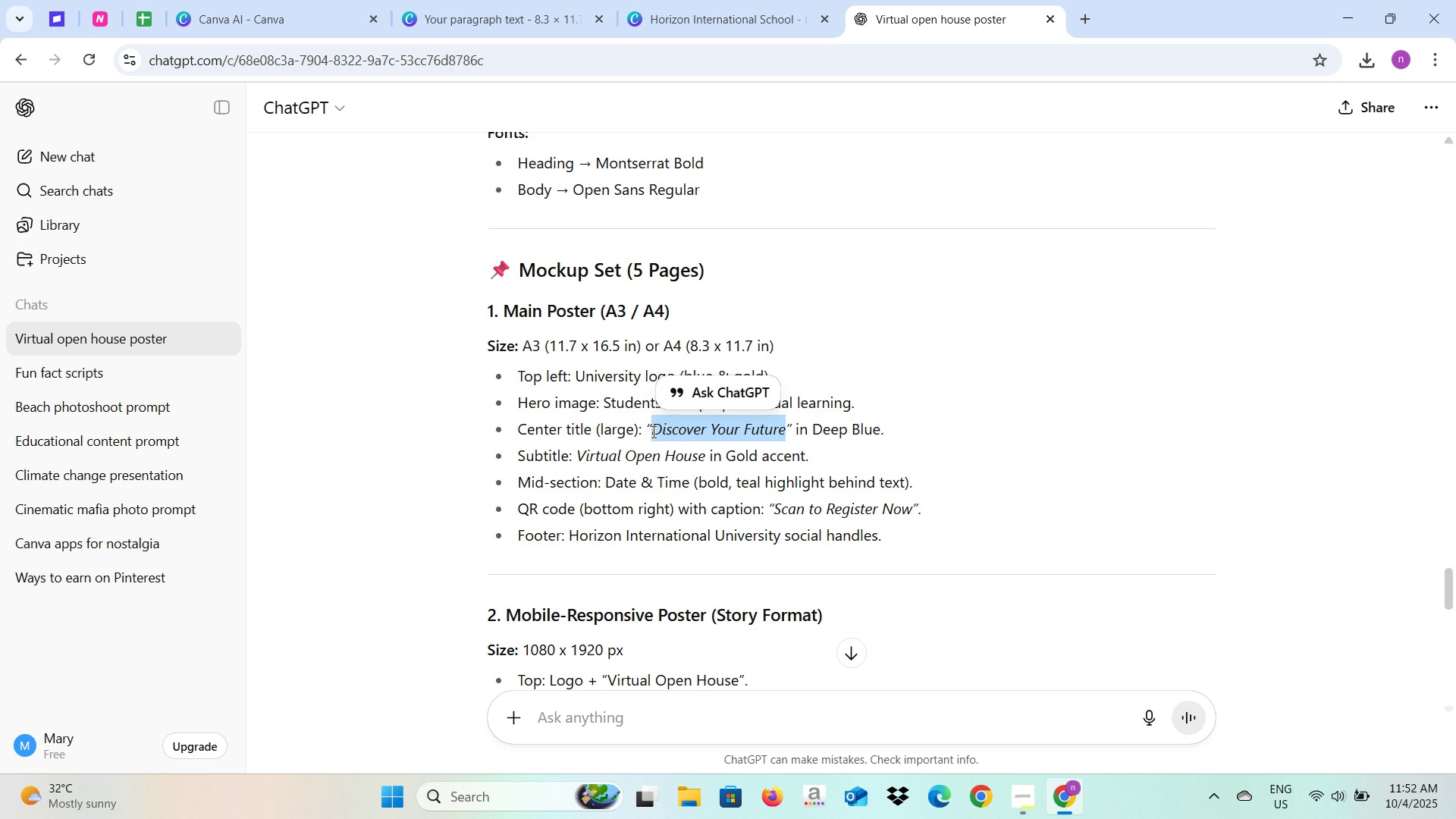 
key(Control+C)
 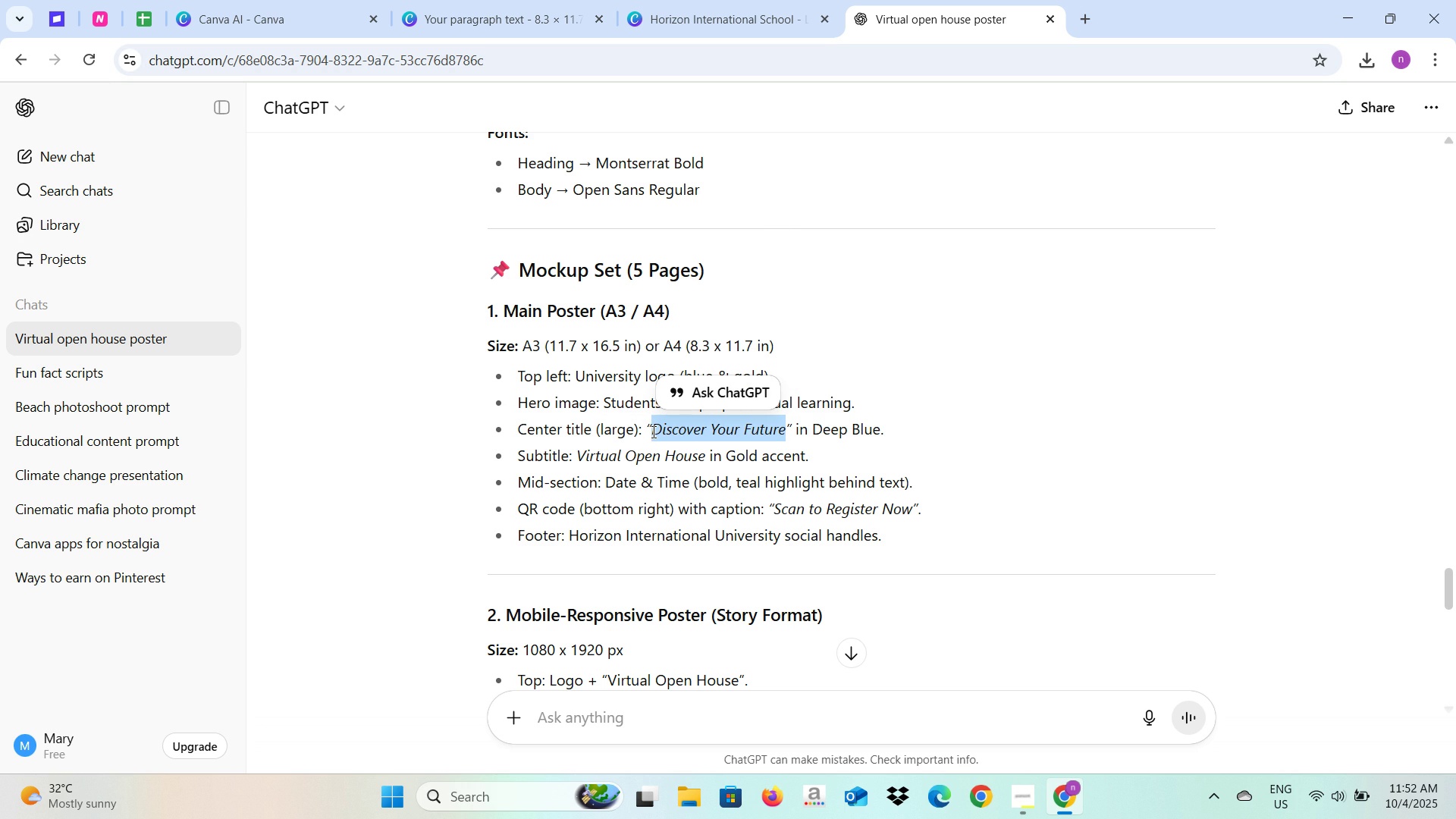 
key(Control+C)
 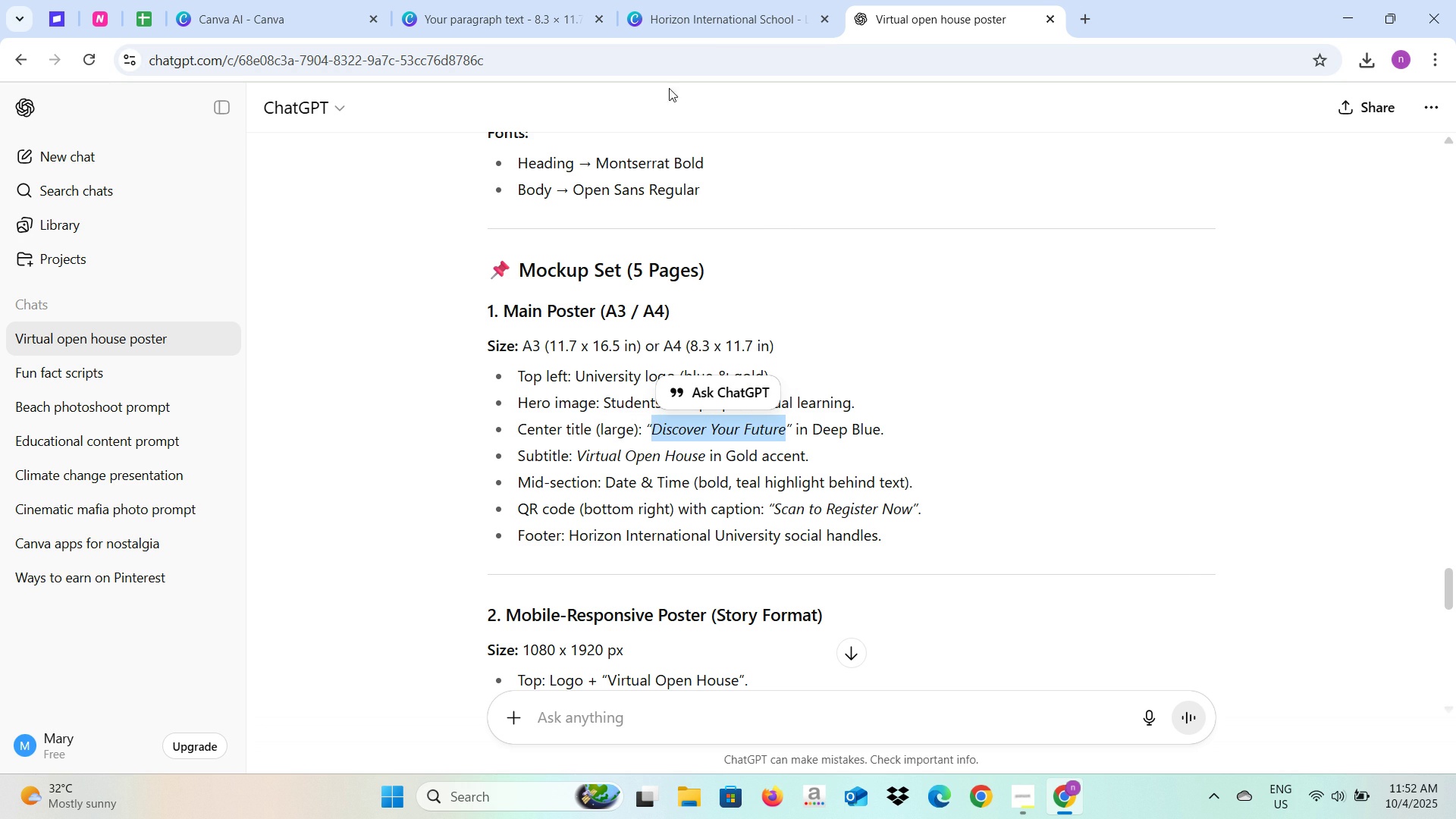 
left_click([690, 0])
 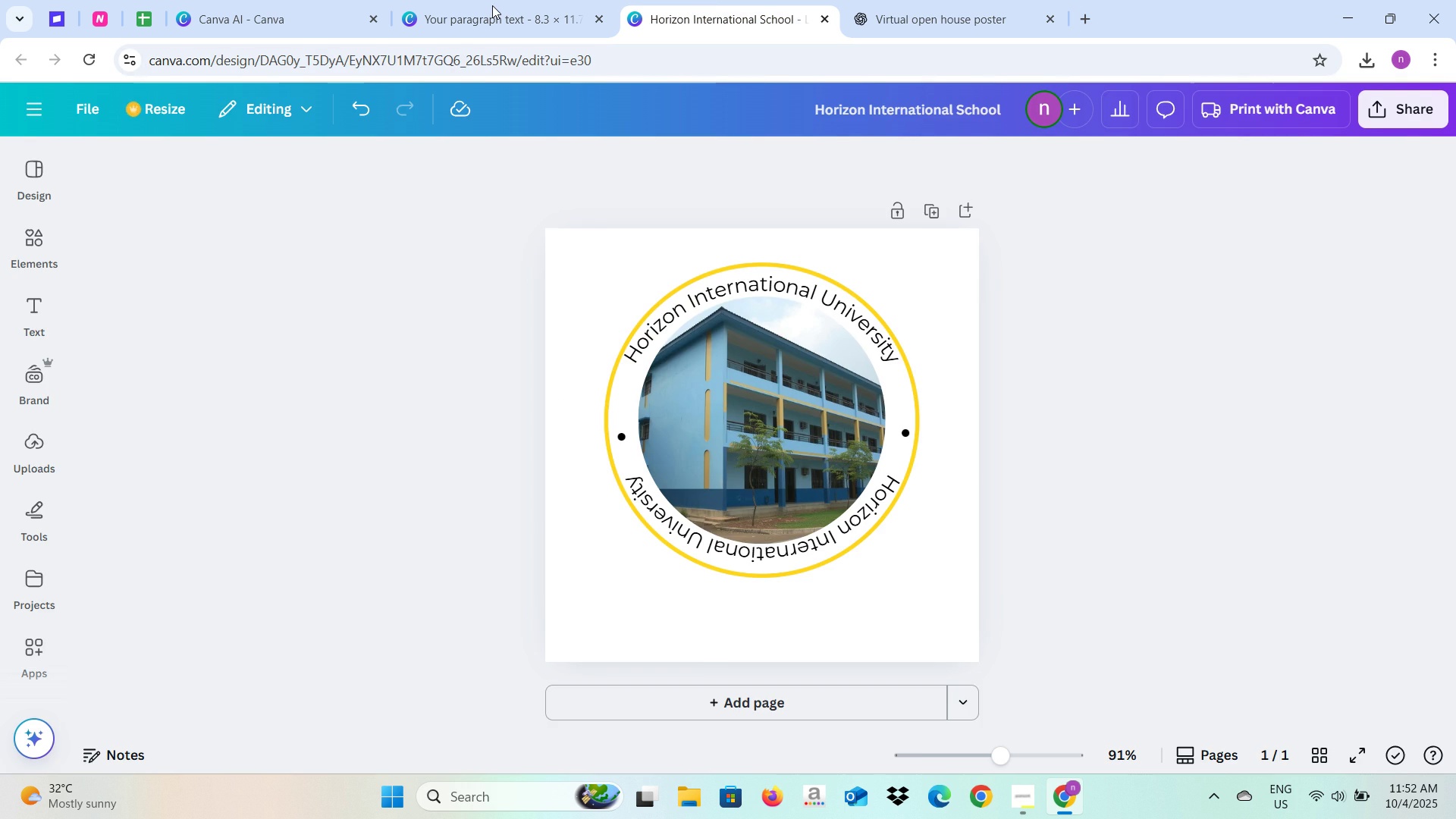 
left_click([495, 1])
 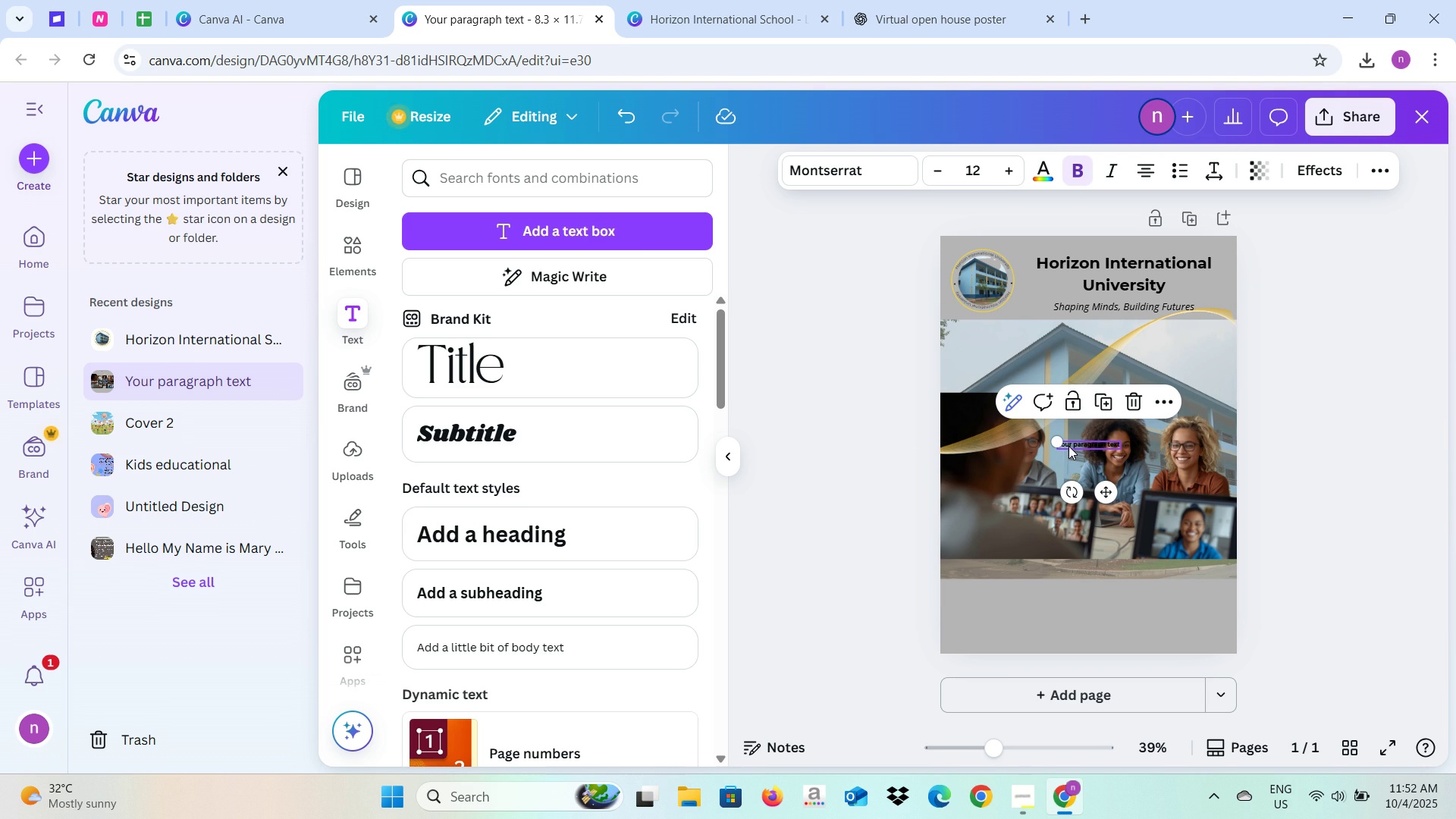 
double_click([1070, 444])